 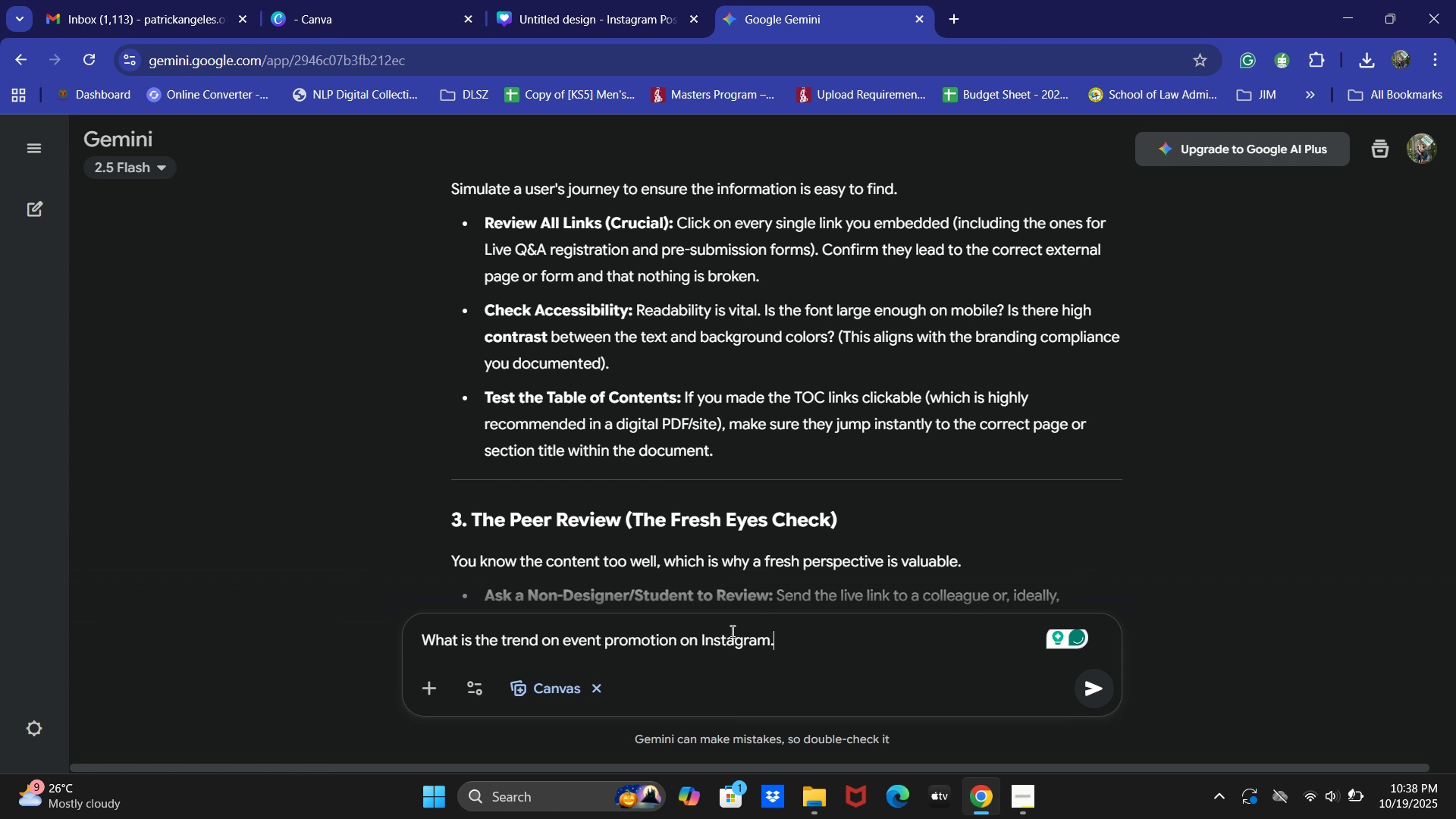 
hold_key(key=ShiftLeft, duration=0.65)
 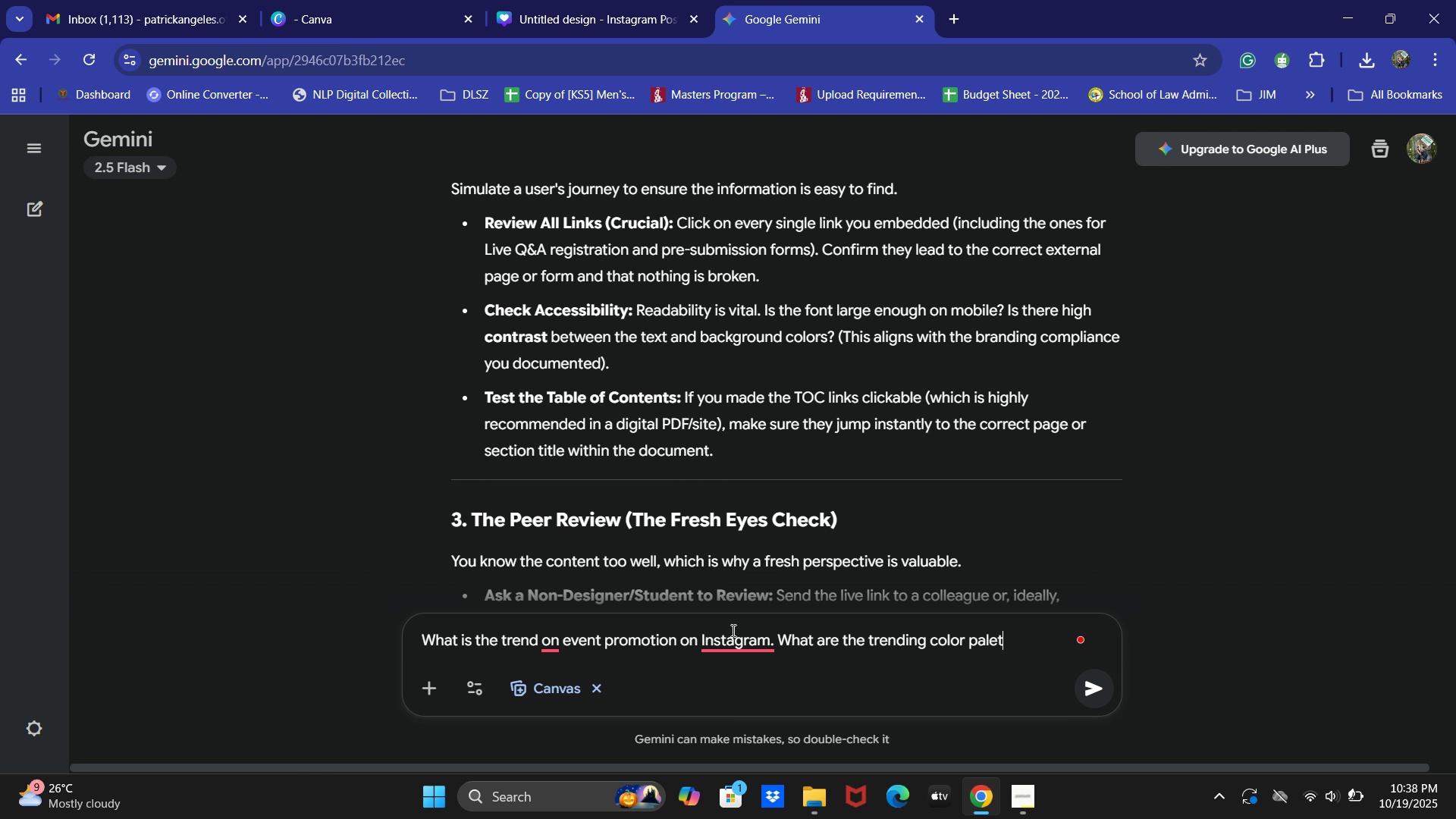 
wait(10.46)
 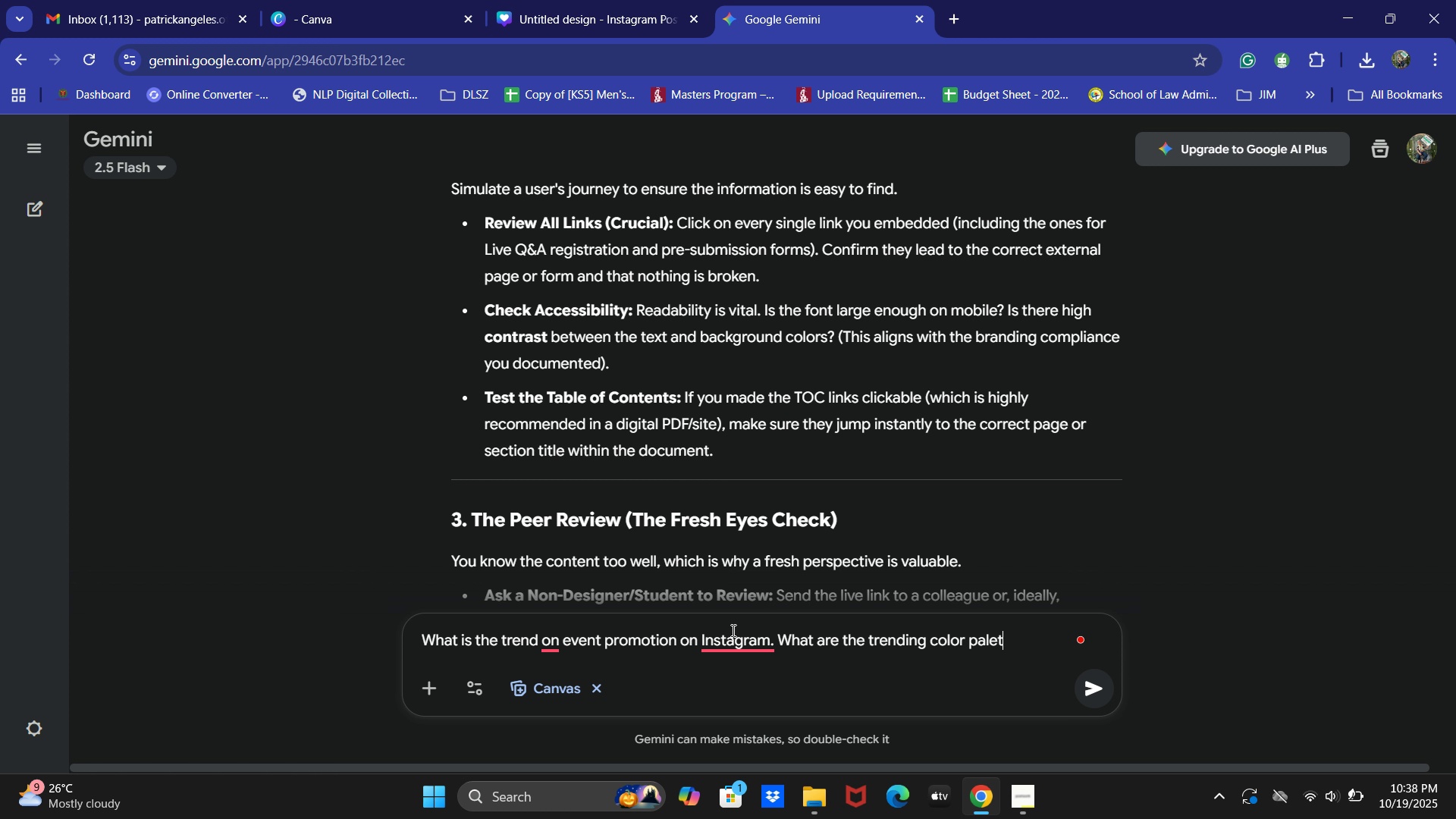 
key(Enter)
 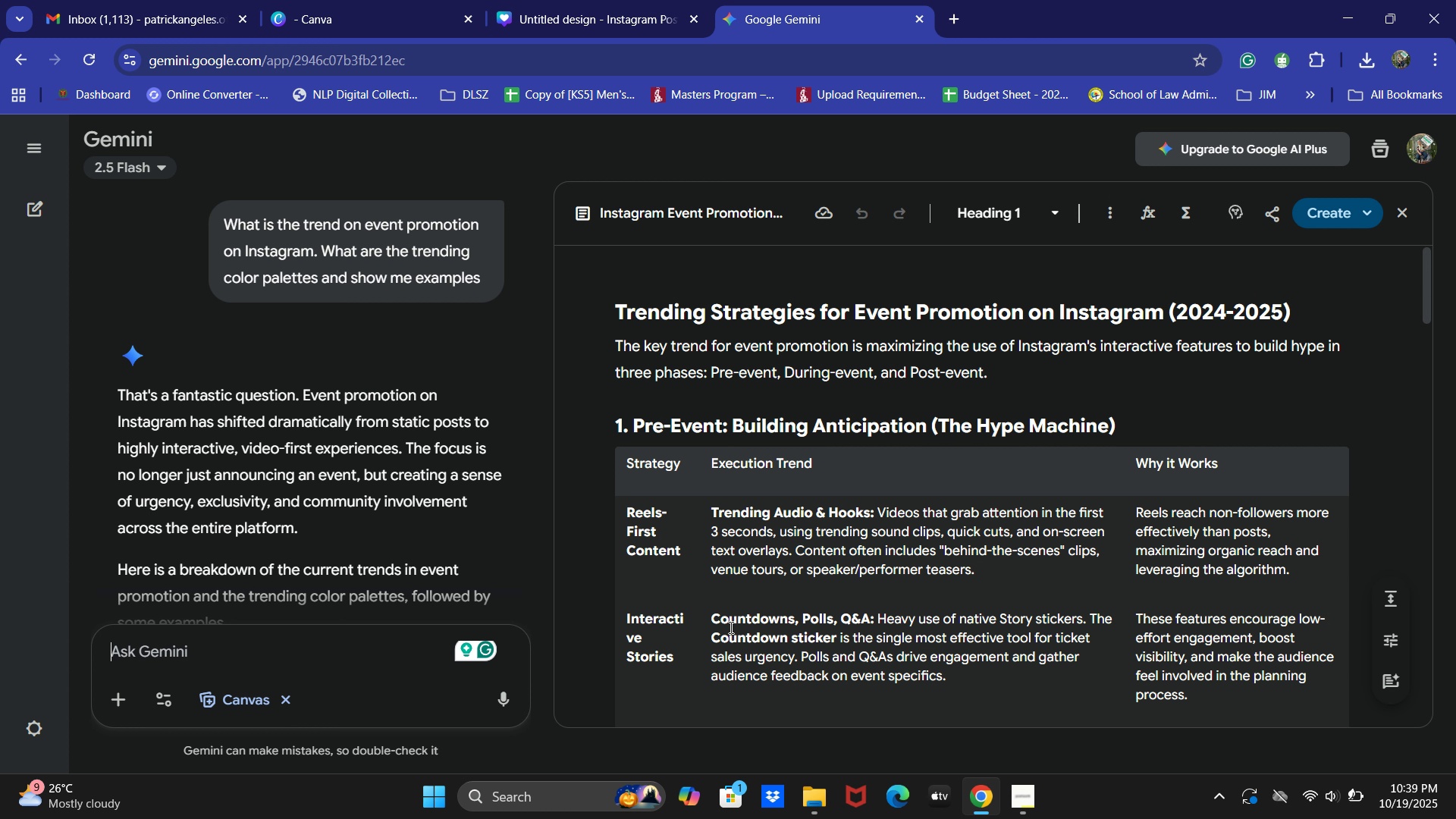 
wait(34.61)
 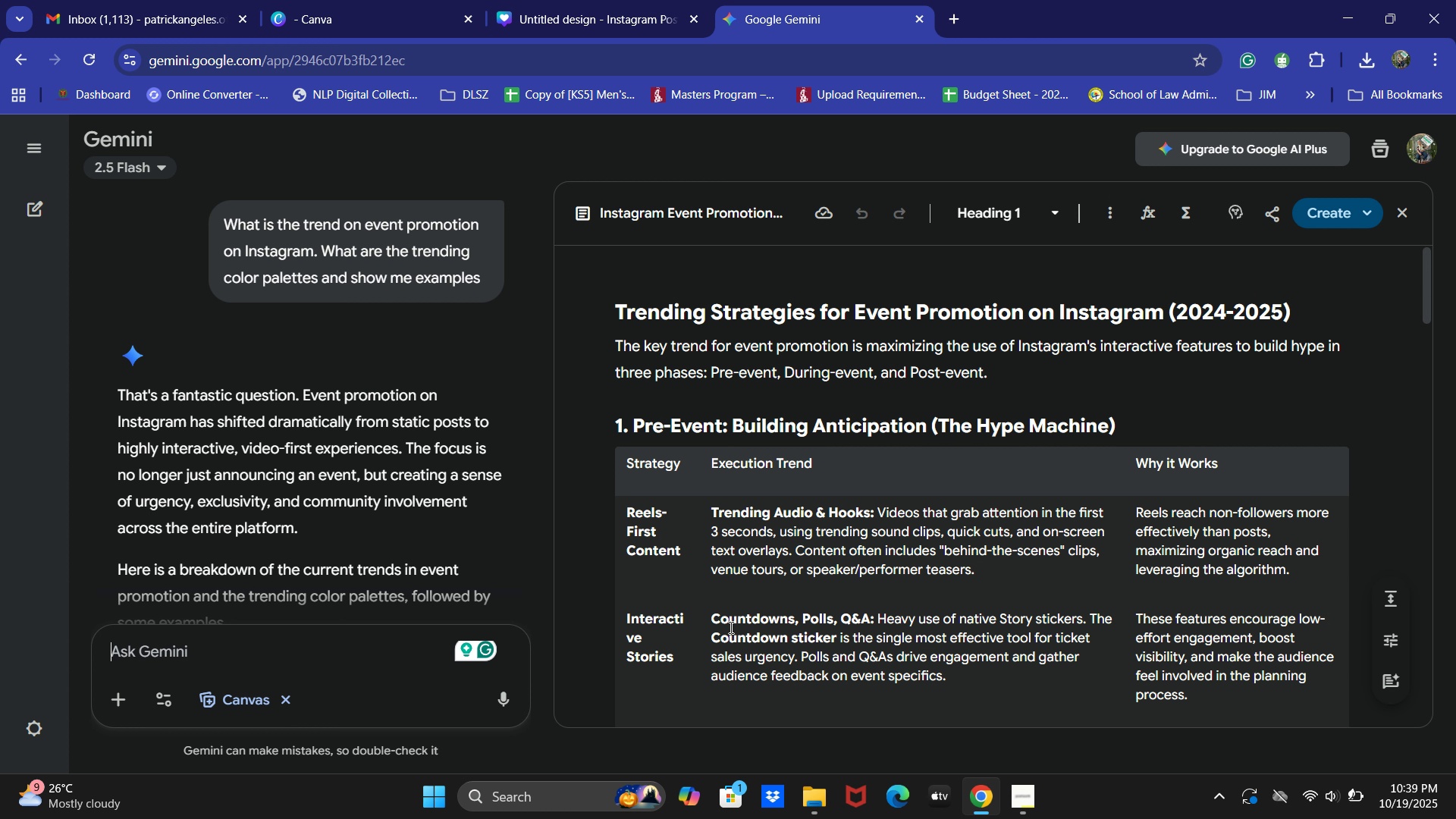 
scroll: coordinate [883, 484], scroll_direction: down, amount: 13.0
 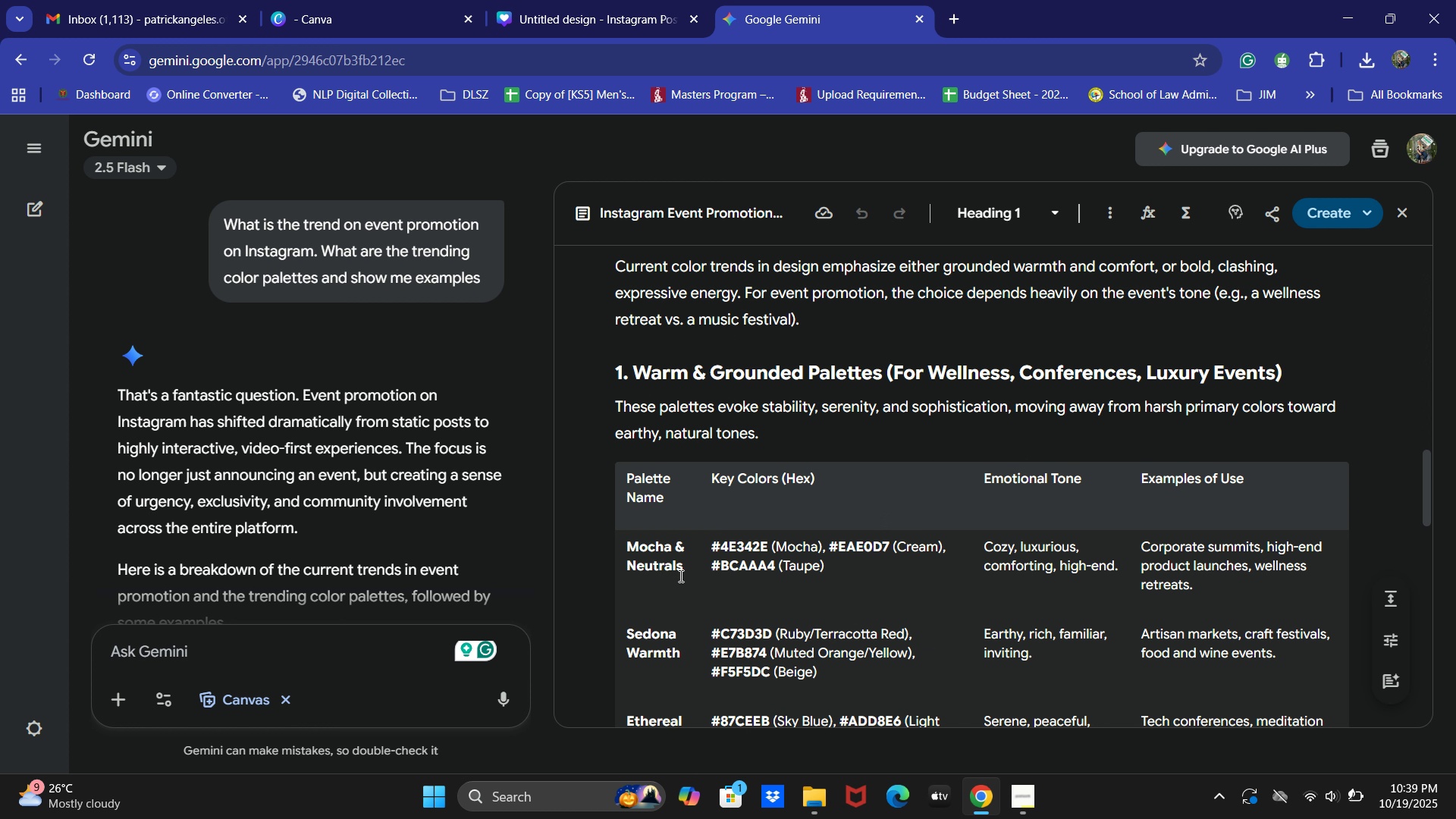 
left_click_drag(start_coordinate=[626, 551], to_coordinate=[685, 568])
 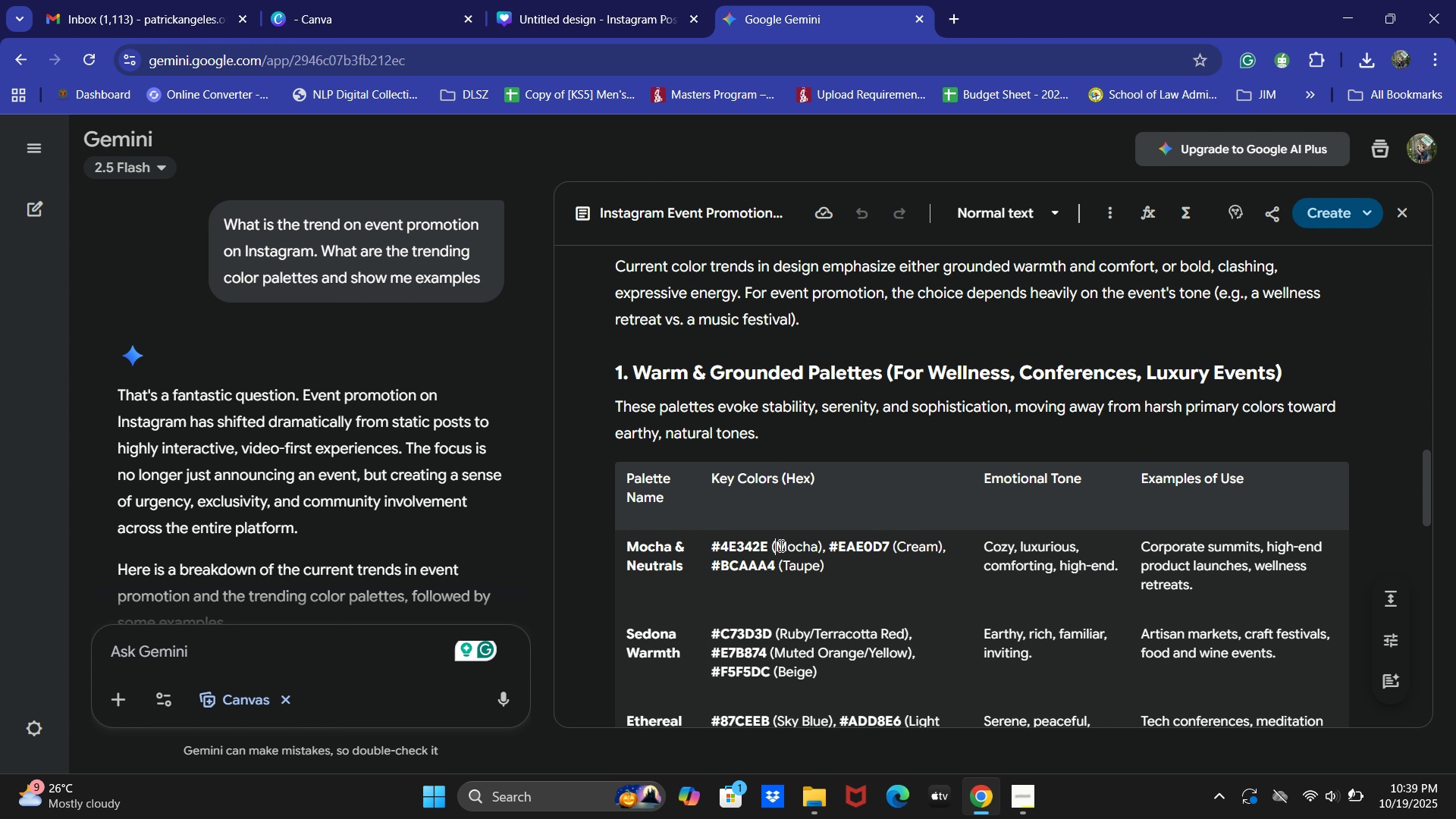 
scroll: coordinate [815, 544], scroll_direction: down, amount: 12.0
 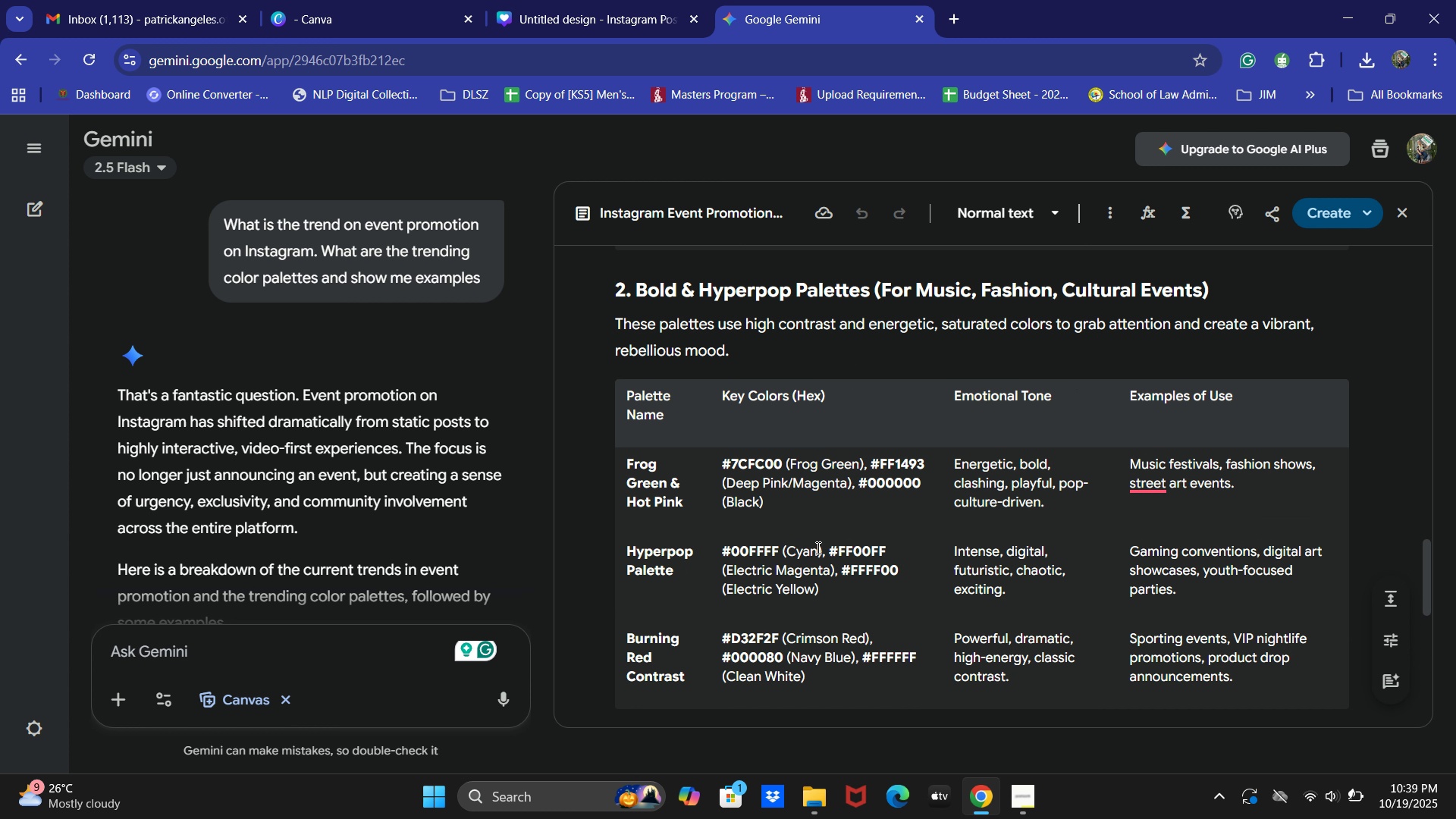 
scroll: coordinate [818, 542], scroll_direction: up, amount: 4.0
 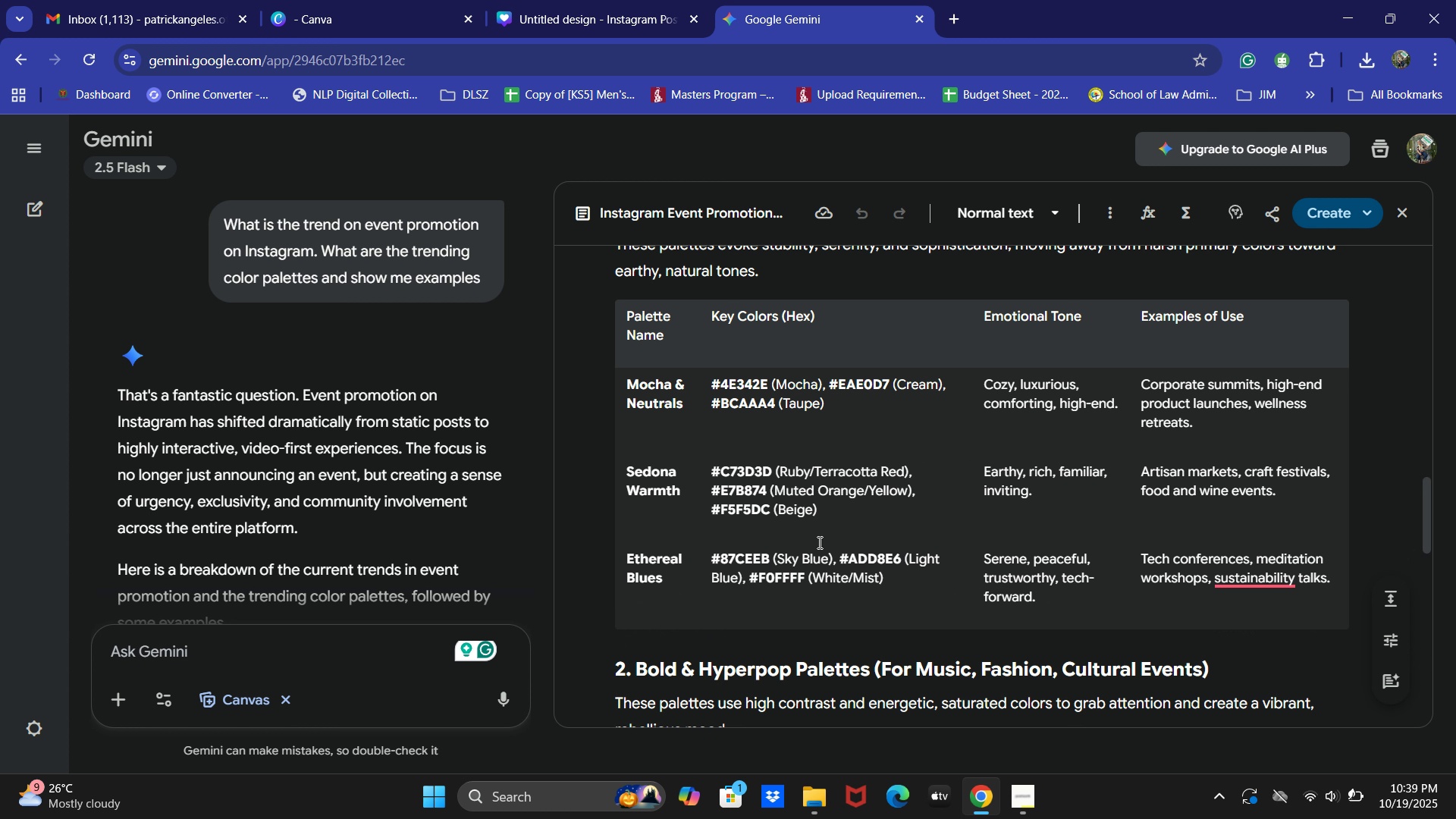 
scroll: coordinate [708, 617], scroll_direction: down, amount: 11.0
 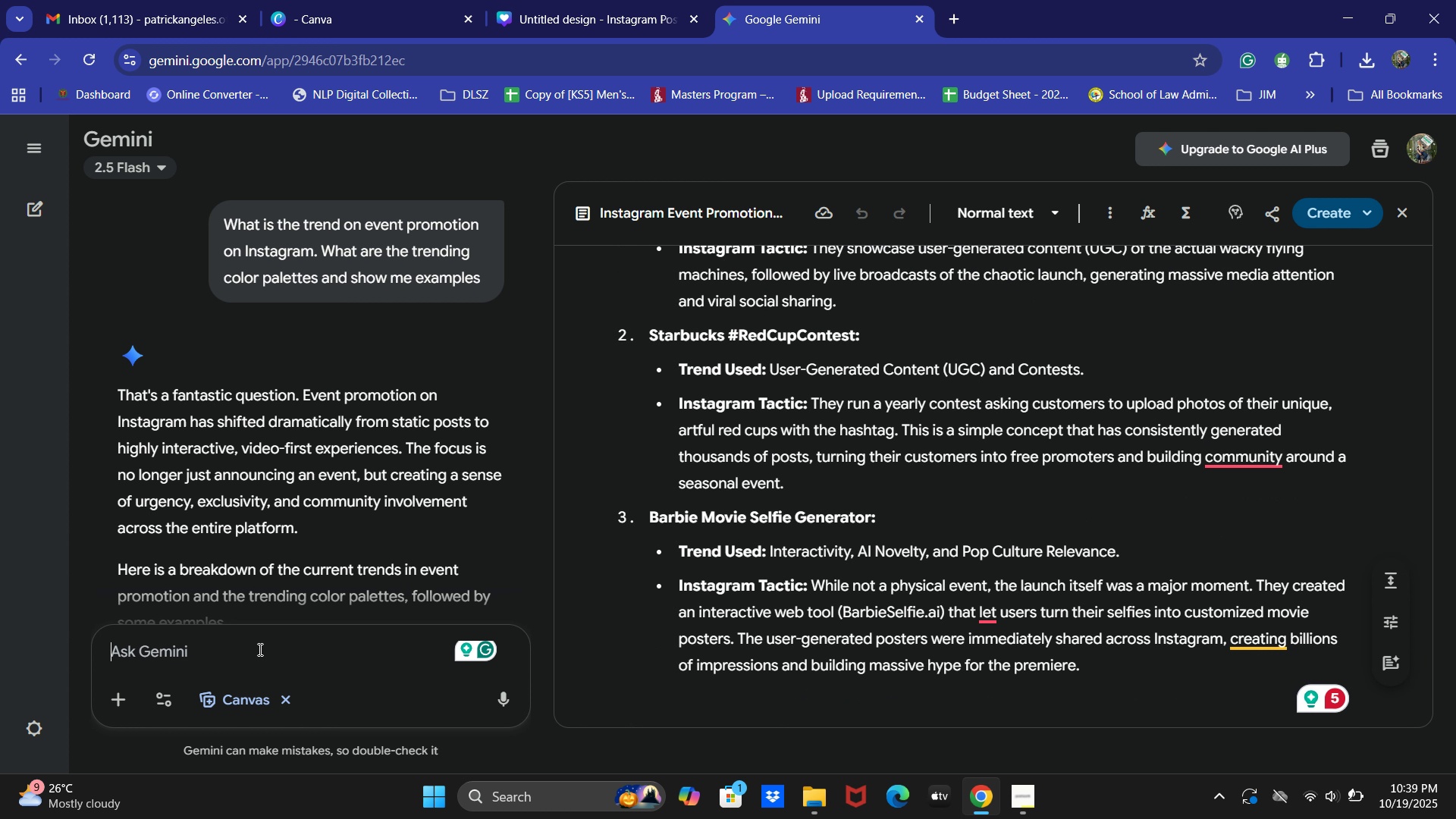 
type(Suggestu)
key(Backspace)
type( a color palette that y)
key(Backspace)
type(would match a )
key(Backspace)
type(n instagta)
key(Backspace)
key(Backspace)
type(ram carousel o)
key(Backspace)
type(post )
key(Tab)
 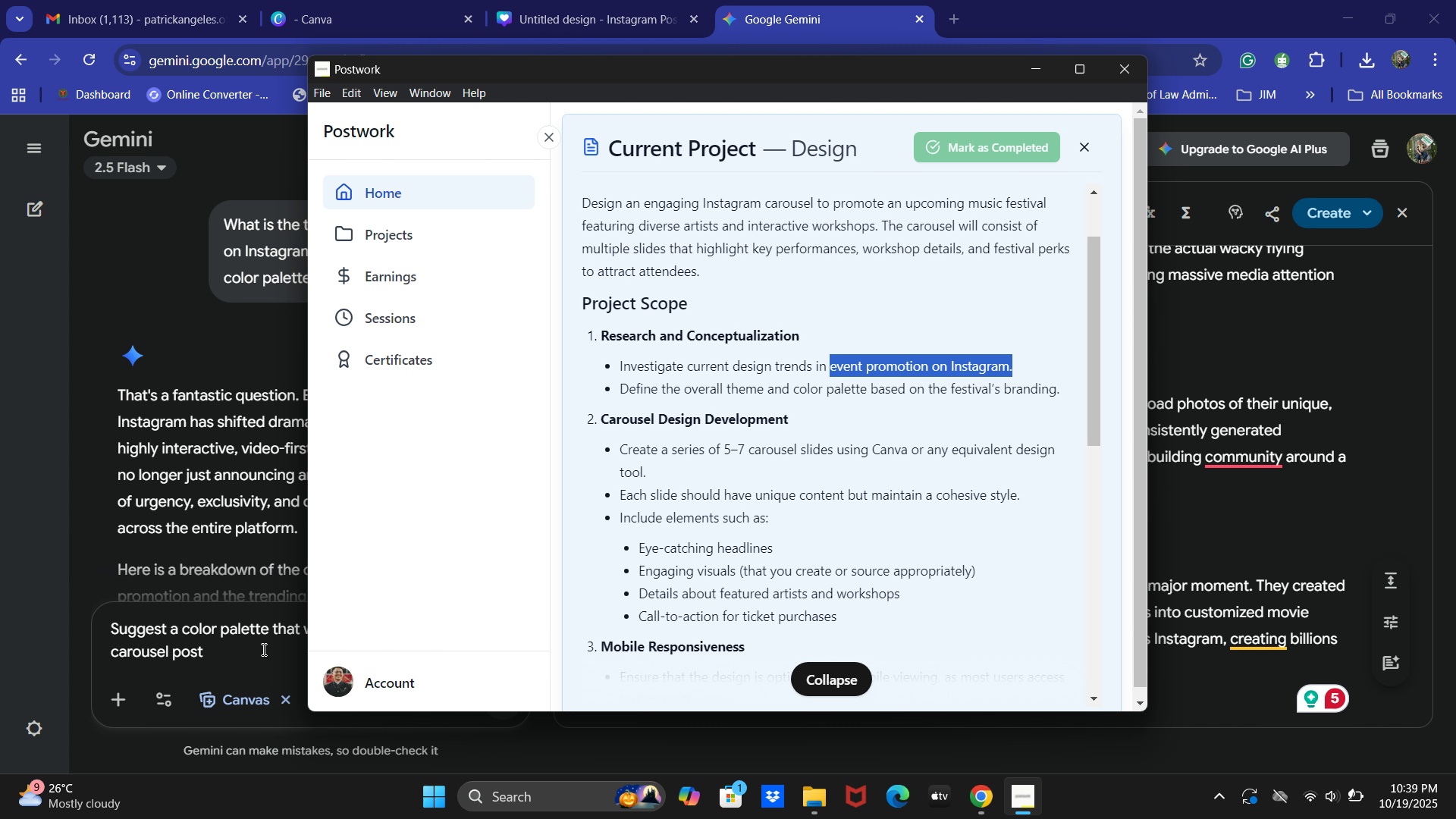 
hold_key(key=AltLeft, duration=0.35)